 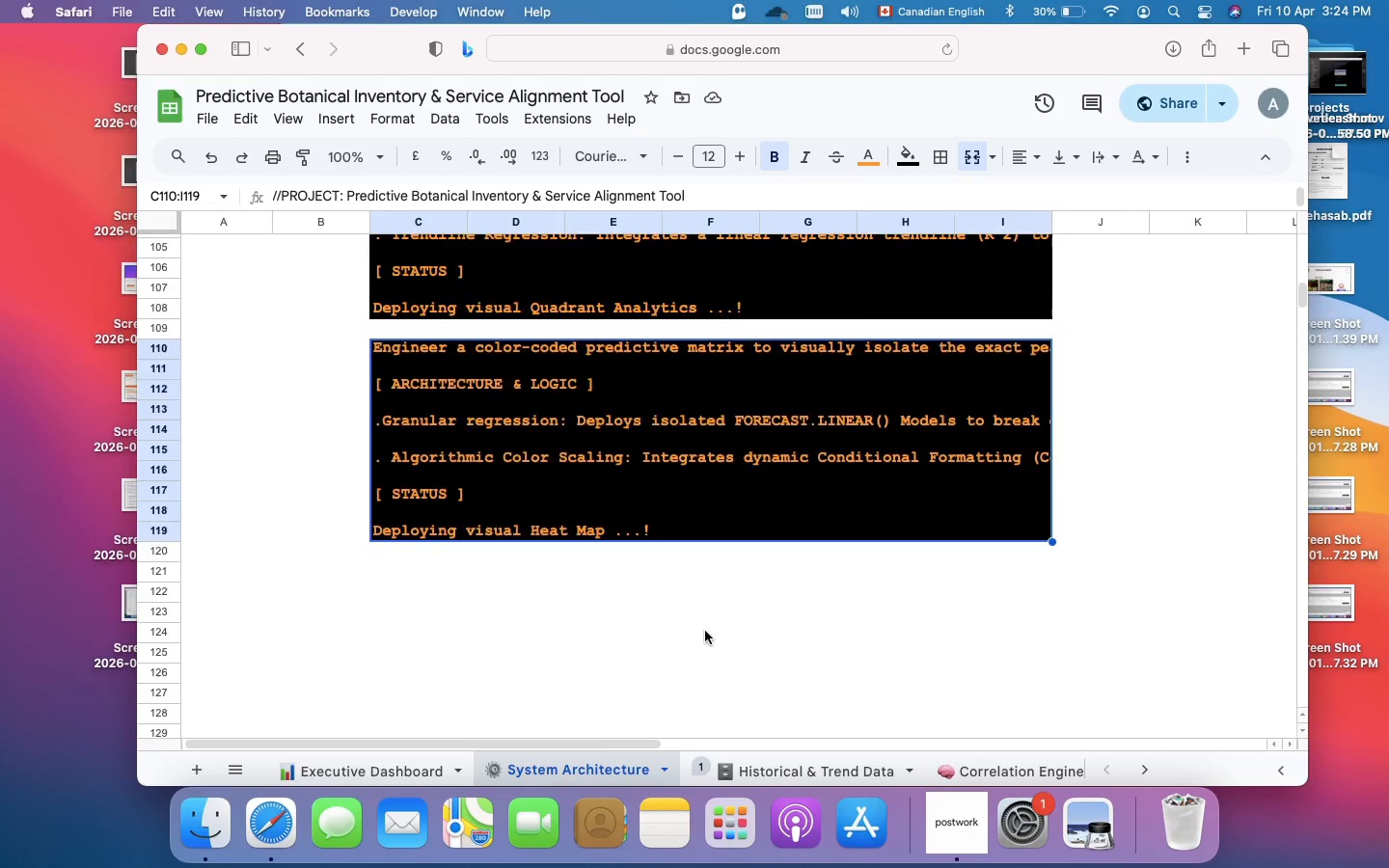 
left_click([747, 591])
 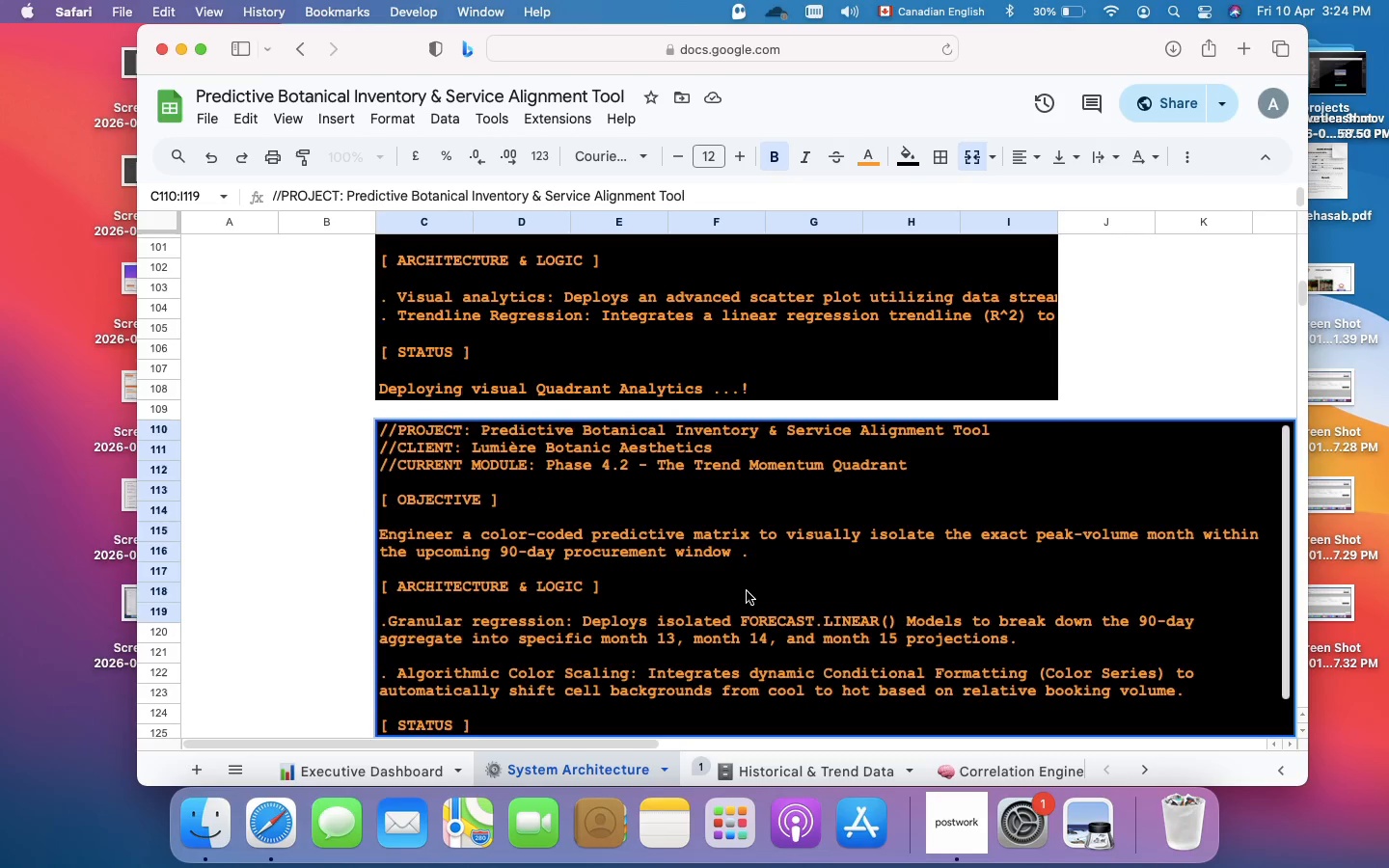 
scroll: coordinate [705, 631], scroll_direction: up, amount: 6.0
 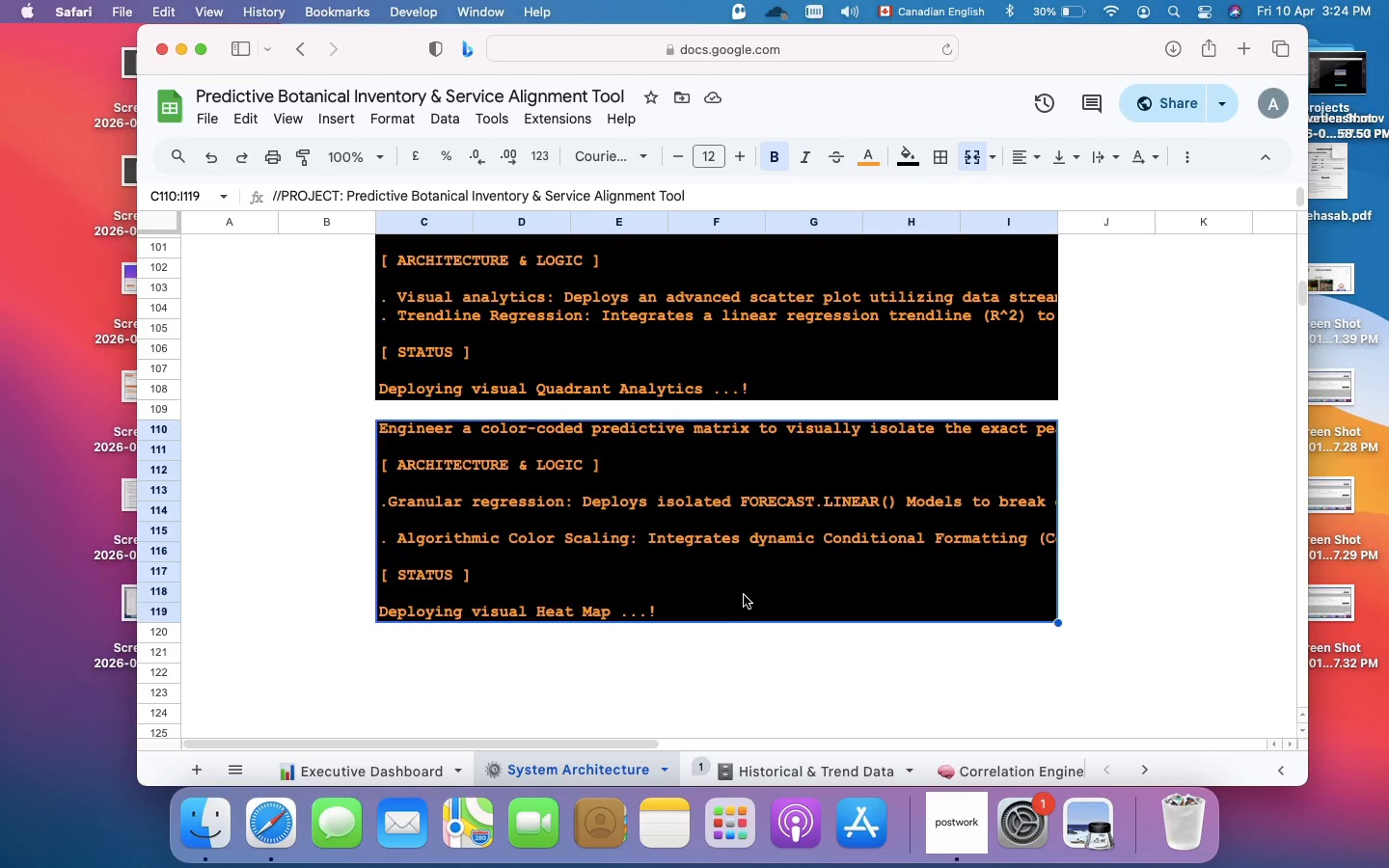 
double_click([747, 591])
 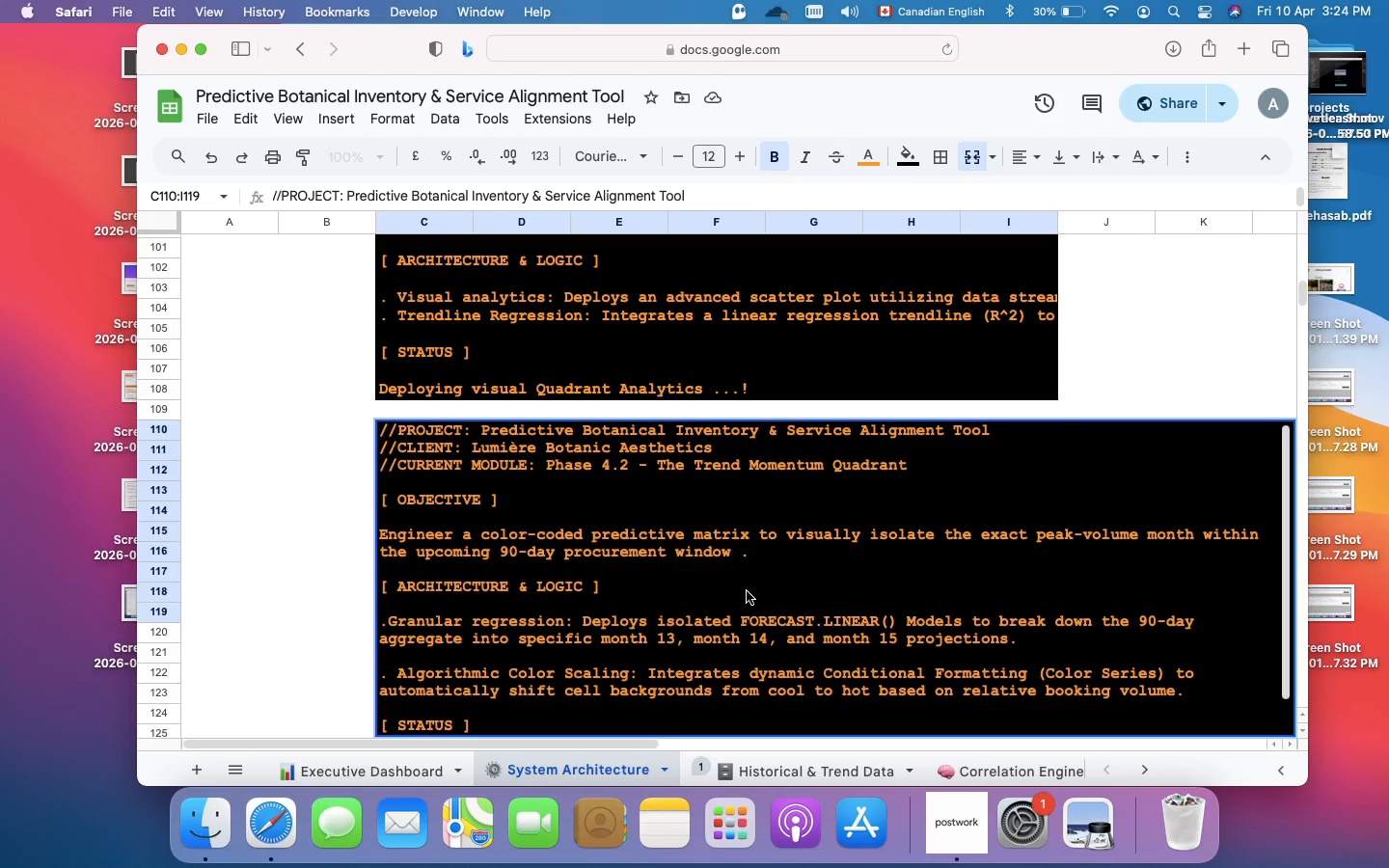 
scroll: coordinate [747, 591], scroll_direction: down, amount: 1.0
 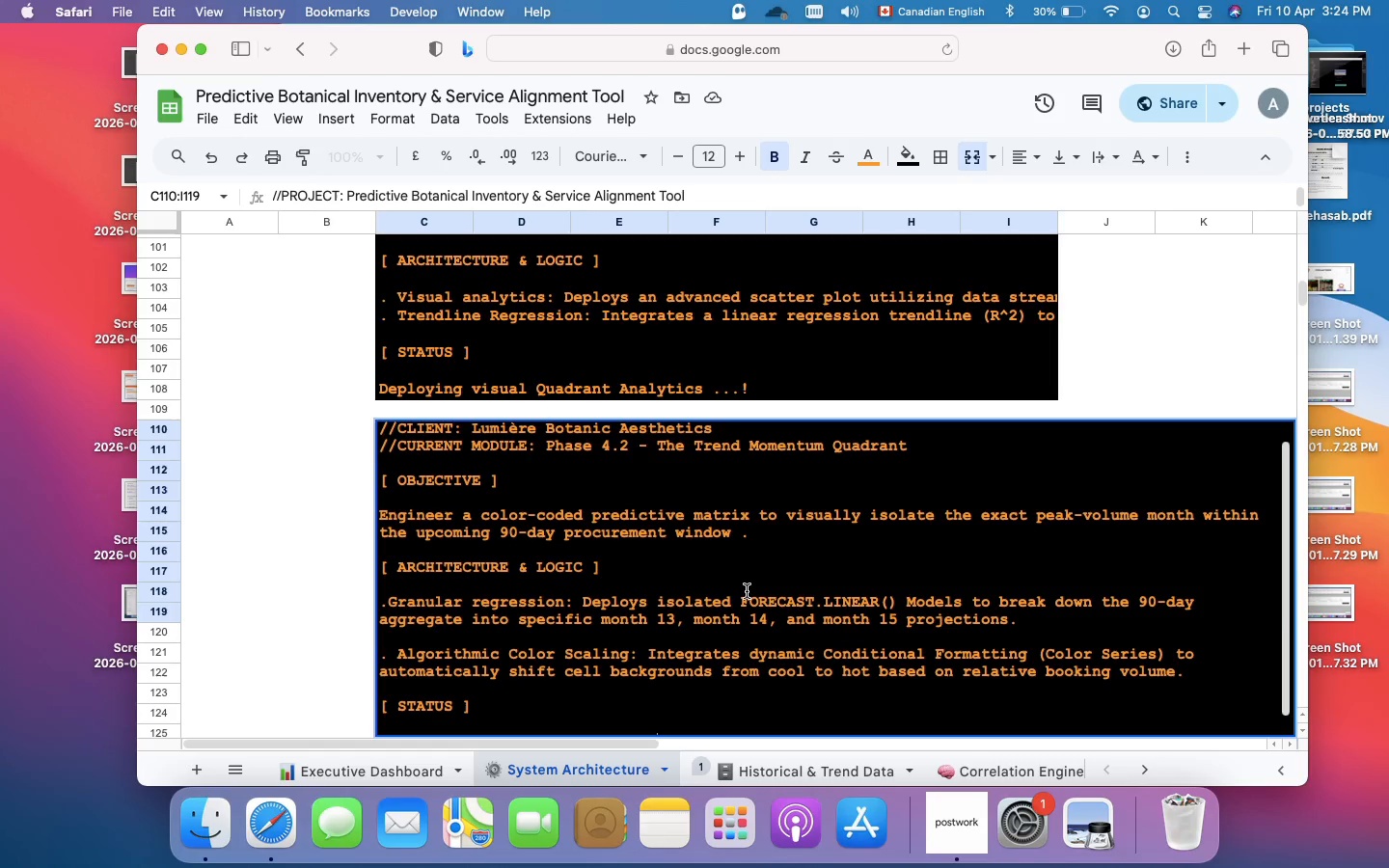 
wait(8.88)
 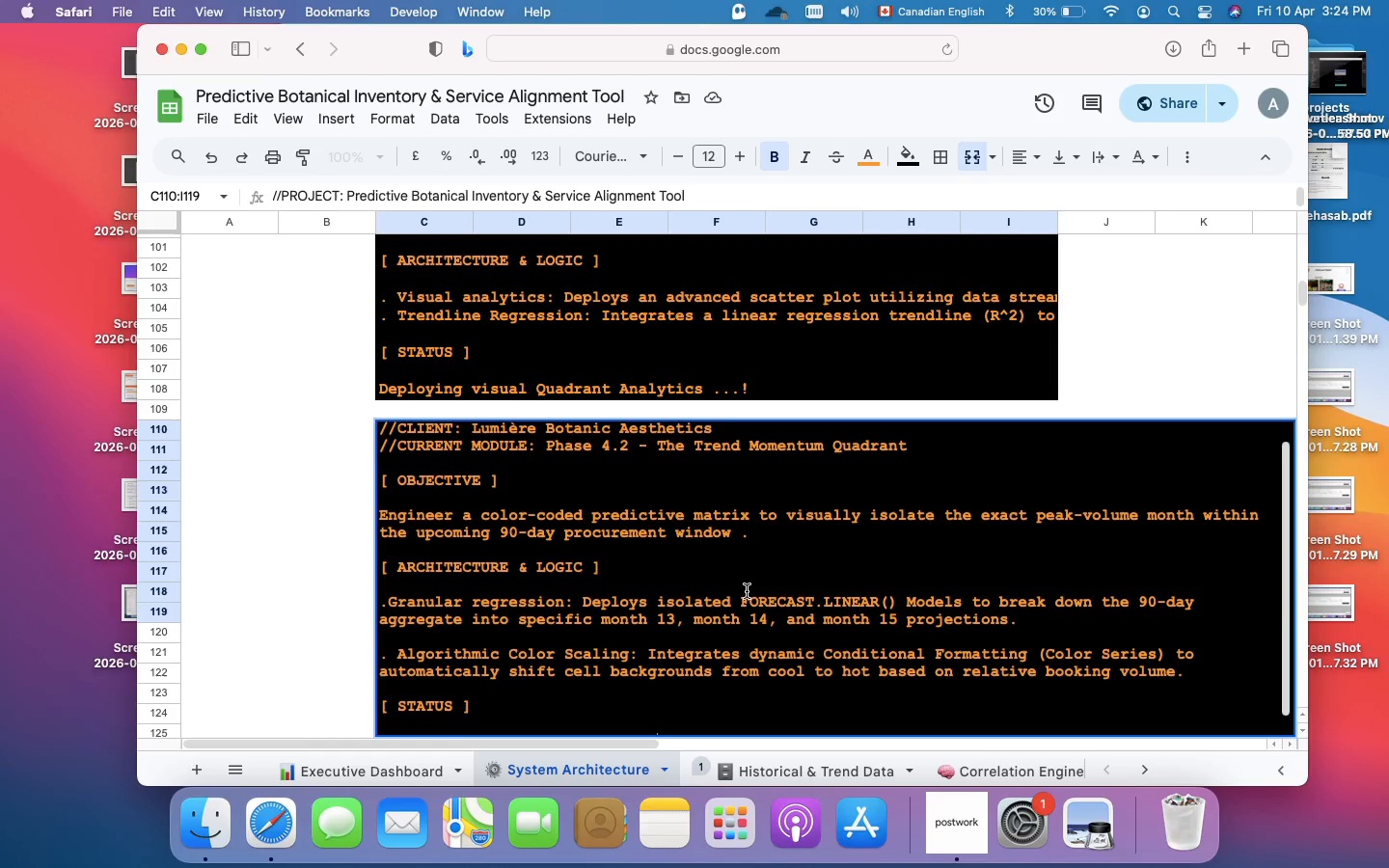 
scroll: coordinate [747, 591], scroll_direction: up, amount: 6.0
 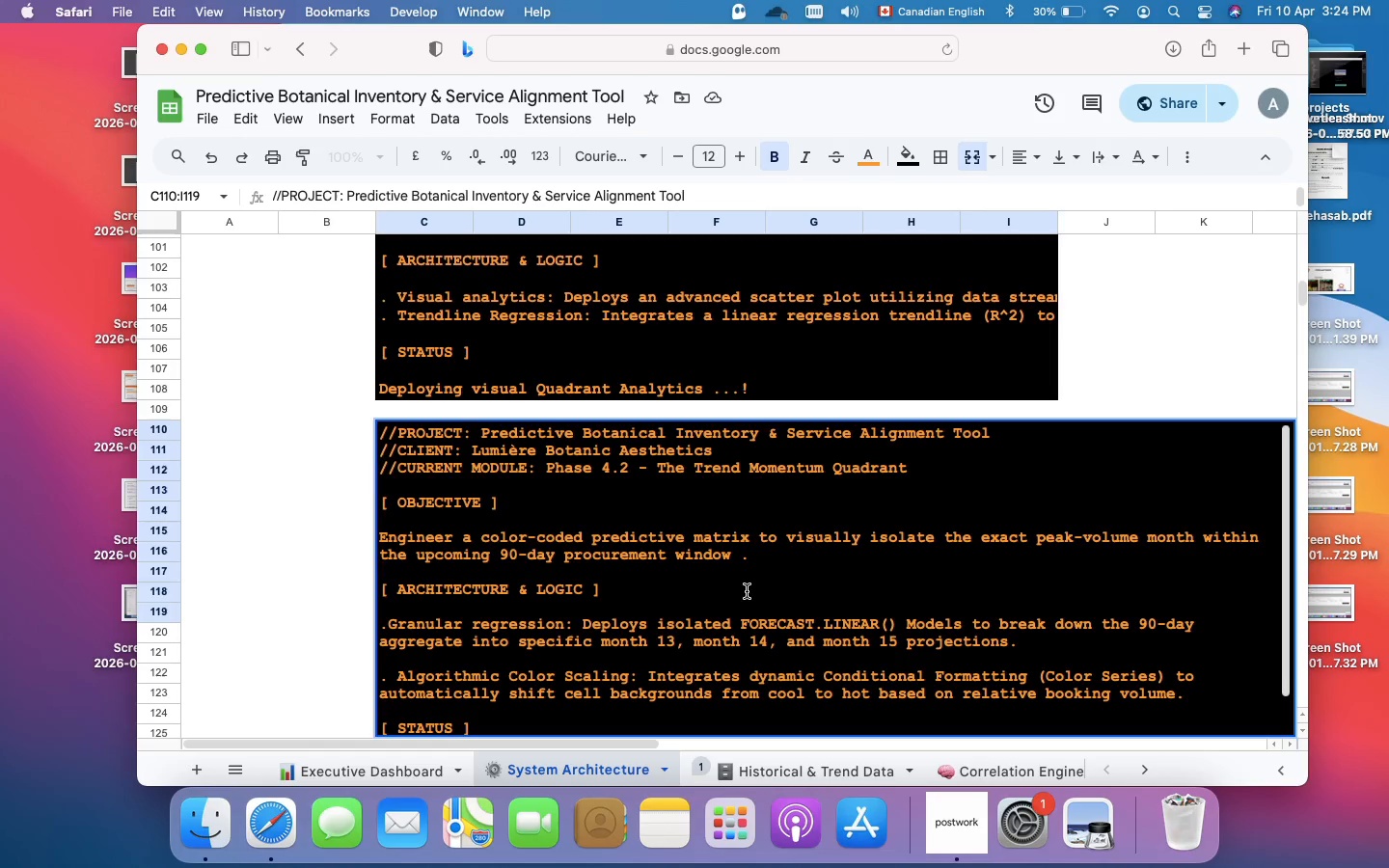 
scroll: coordinate [747, 591], scroll_direction: down, amount: 6.0
 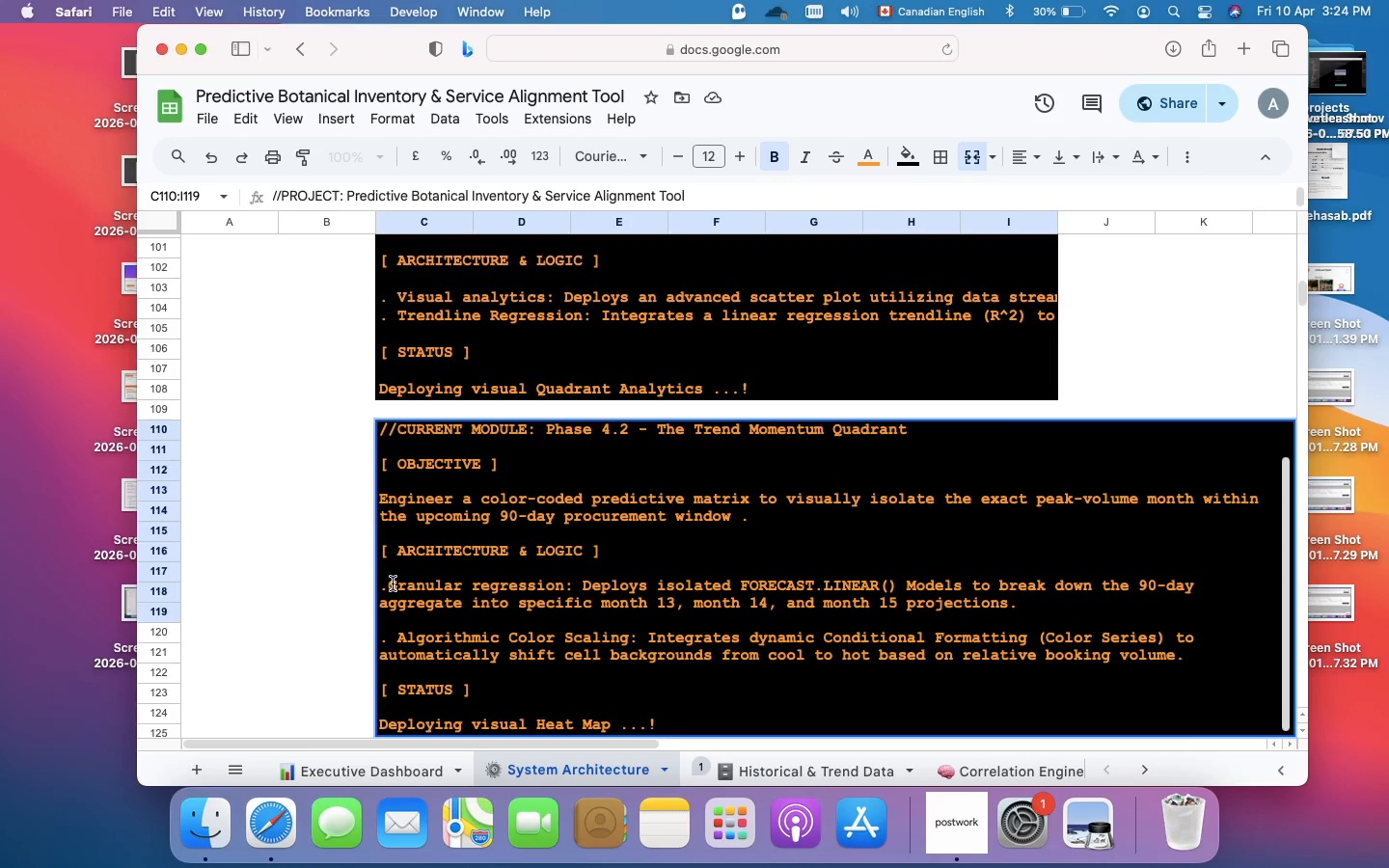 
left_click([391, 583])
 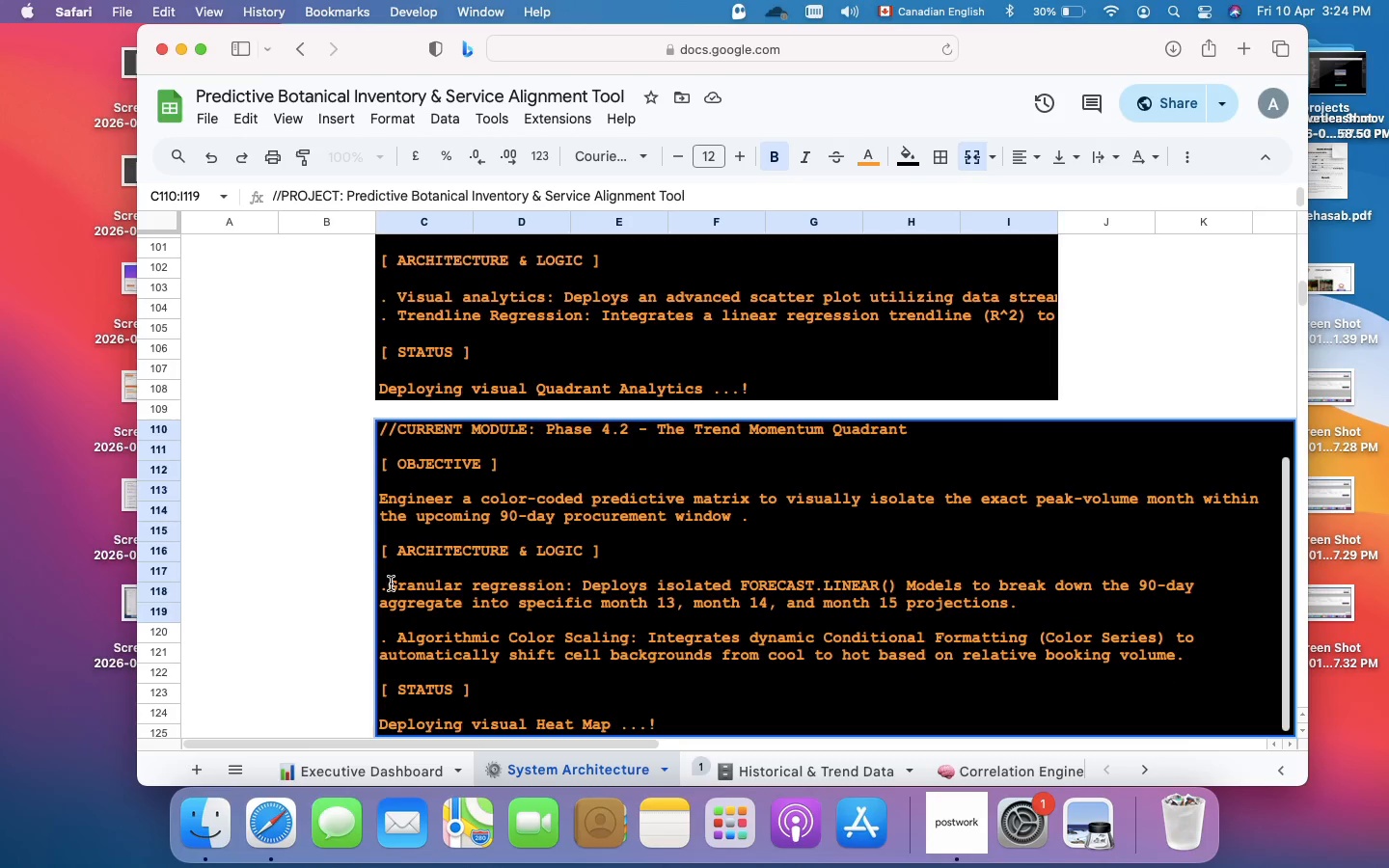 
key(Space)
 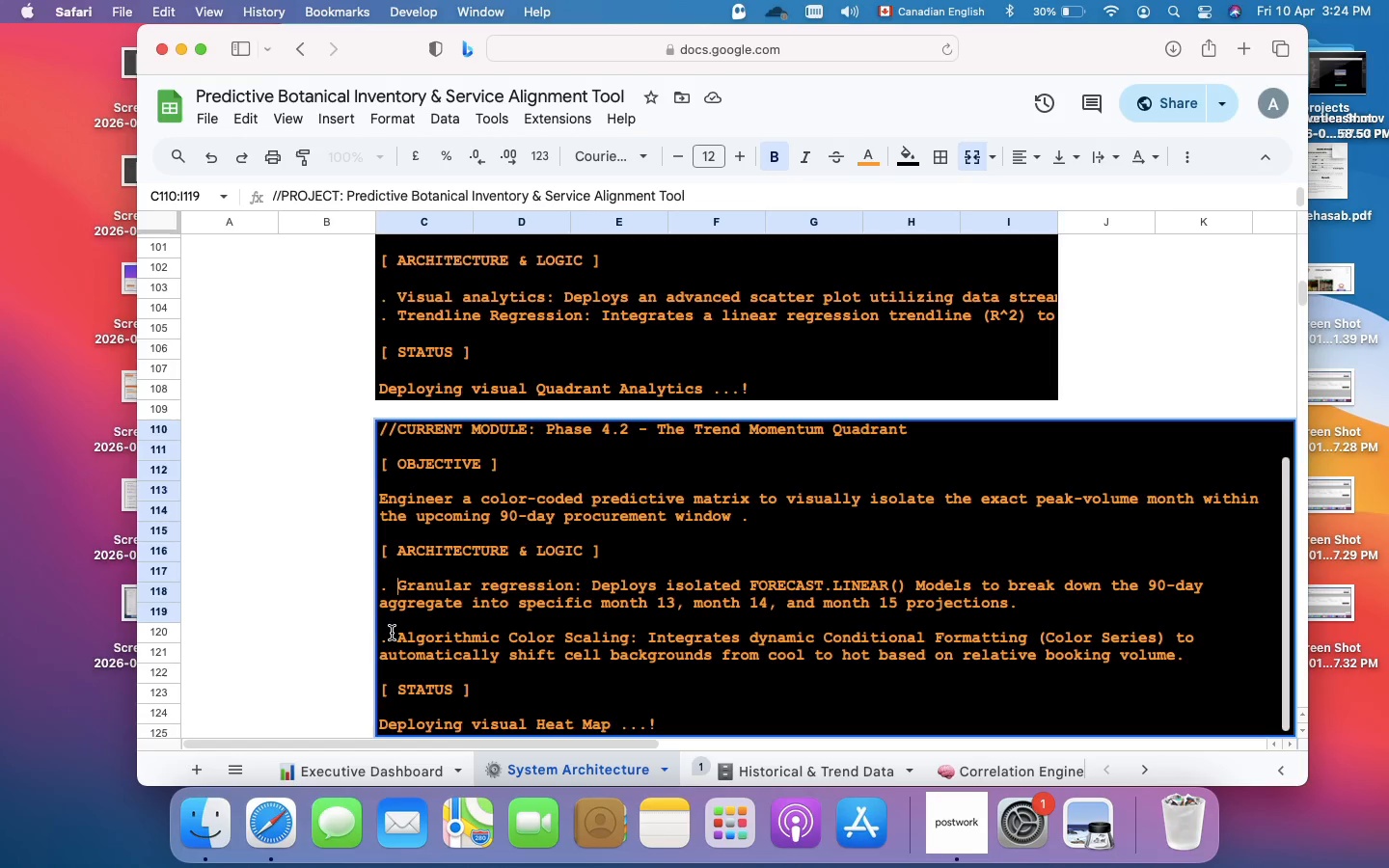 
wait(9.72)
 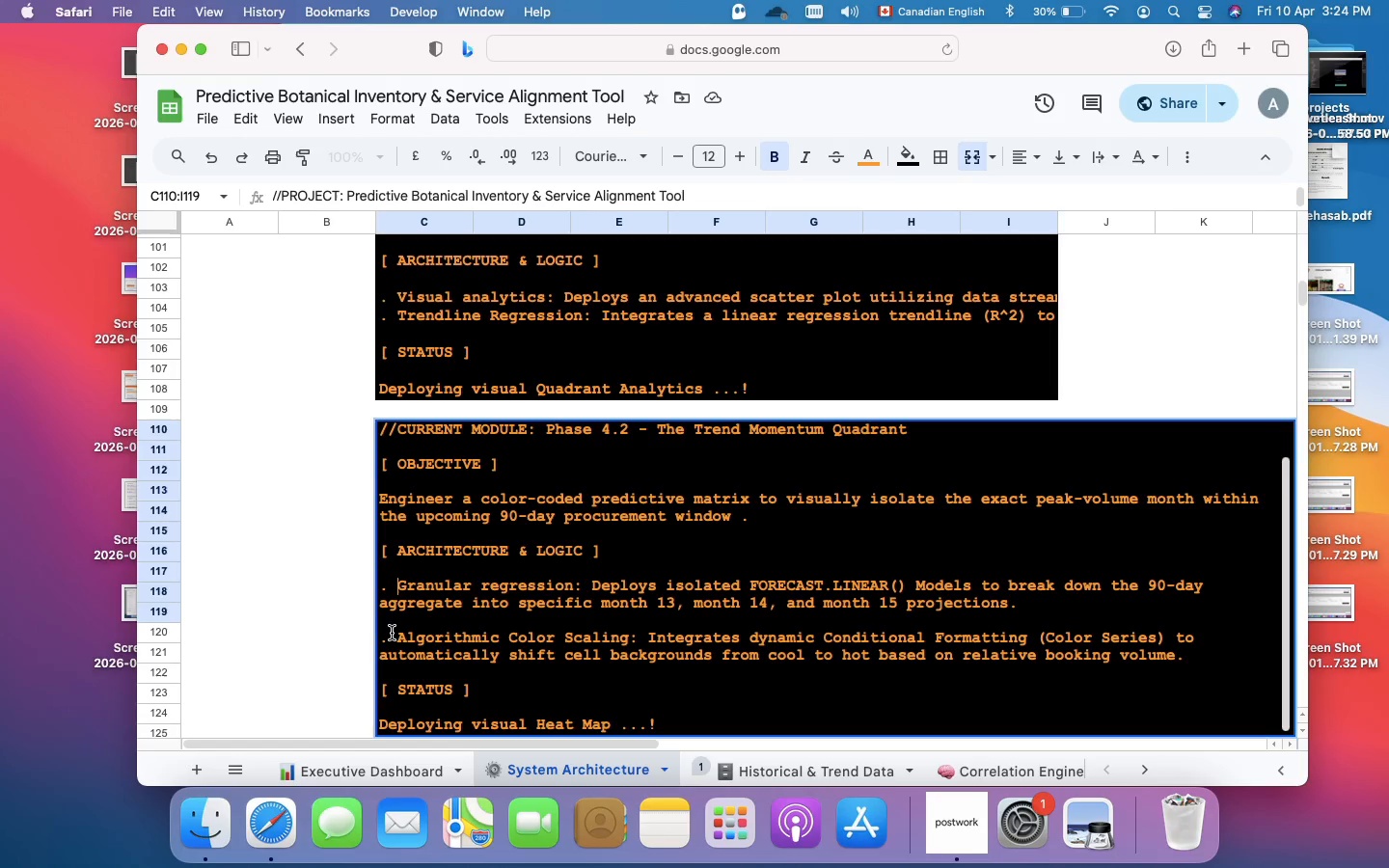 
scroll: coordinate [608, 553], scroll_direction: down, amount: 6.0
 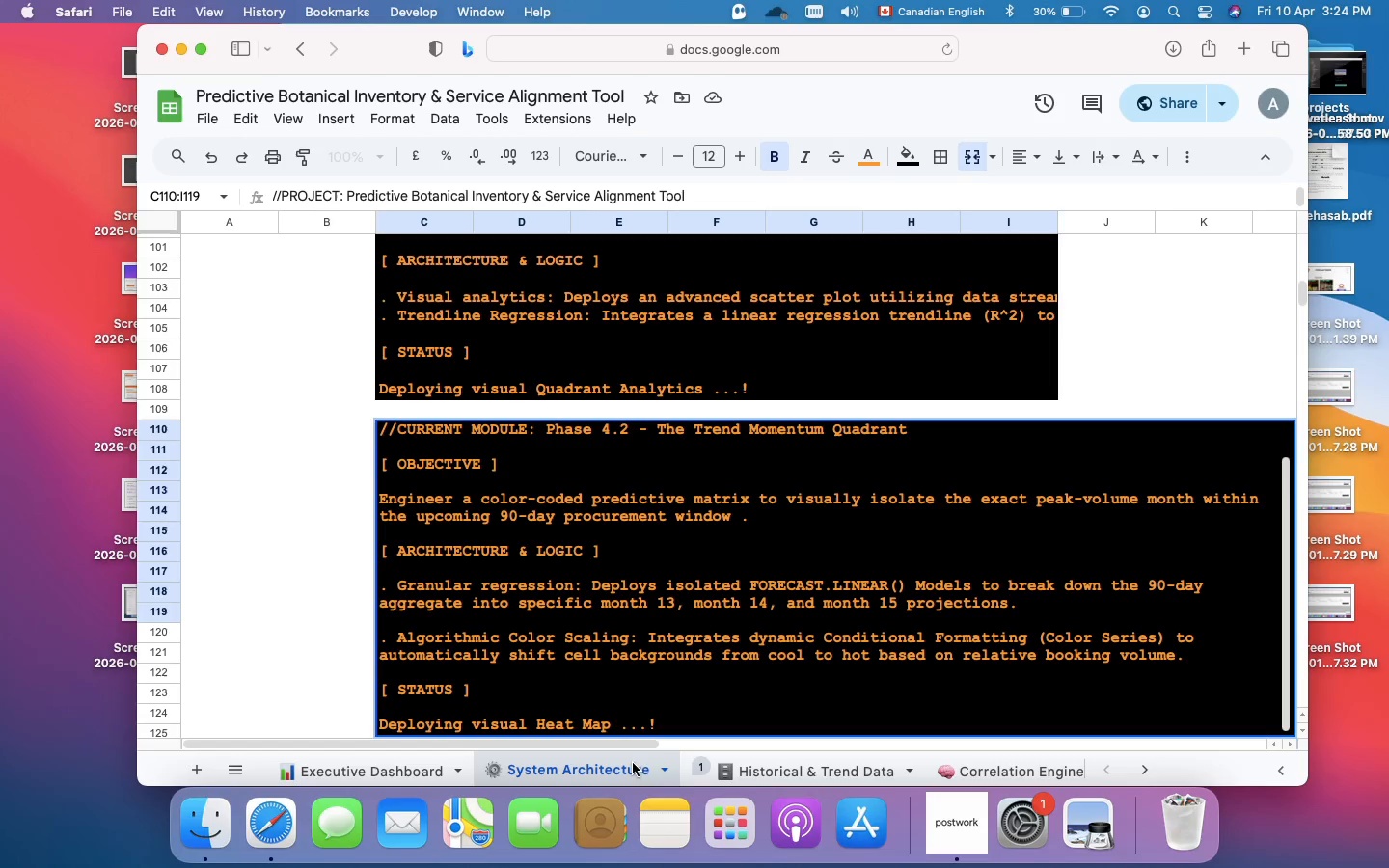 
left_click([819, 765])
 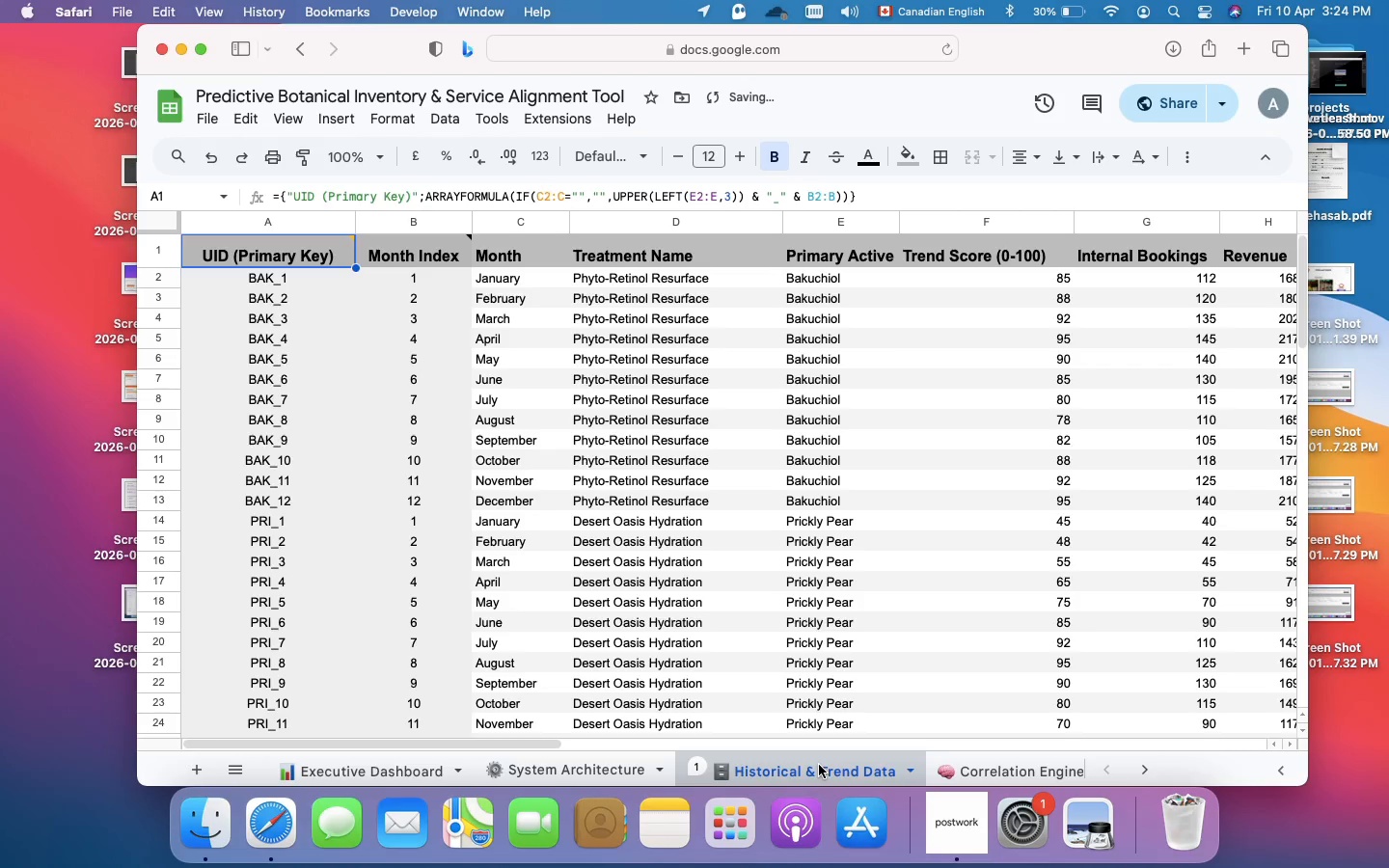 
scroll: coordinate [725, 667], scroll_direction: down, amount: 8.0
 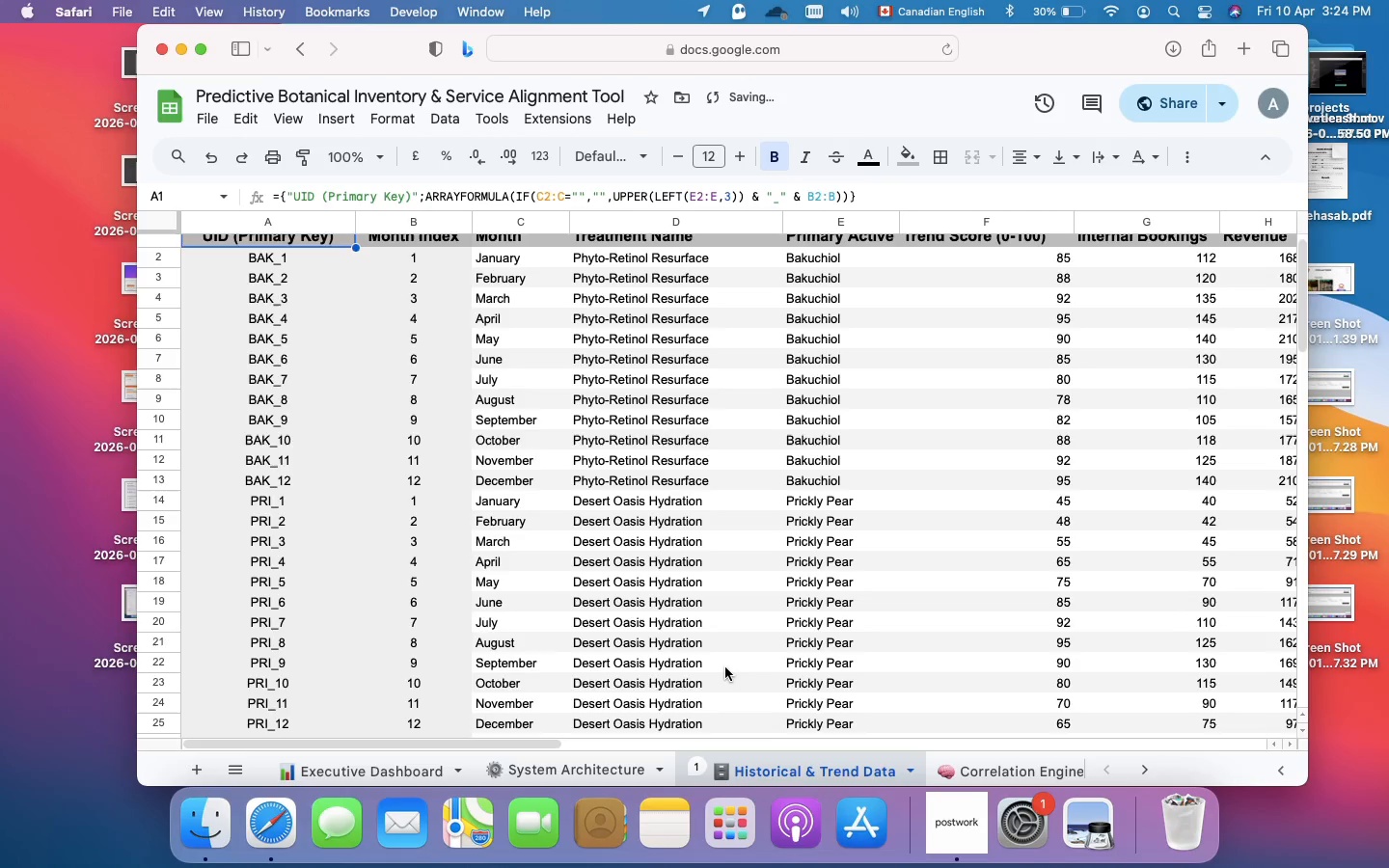 
scroll: coordinate [725, 667], scroll_direction: up, amount: 70.0
 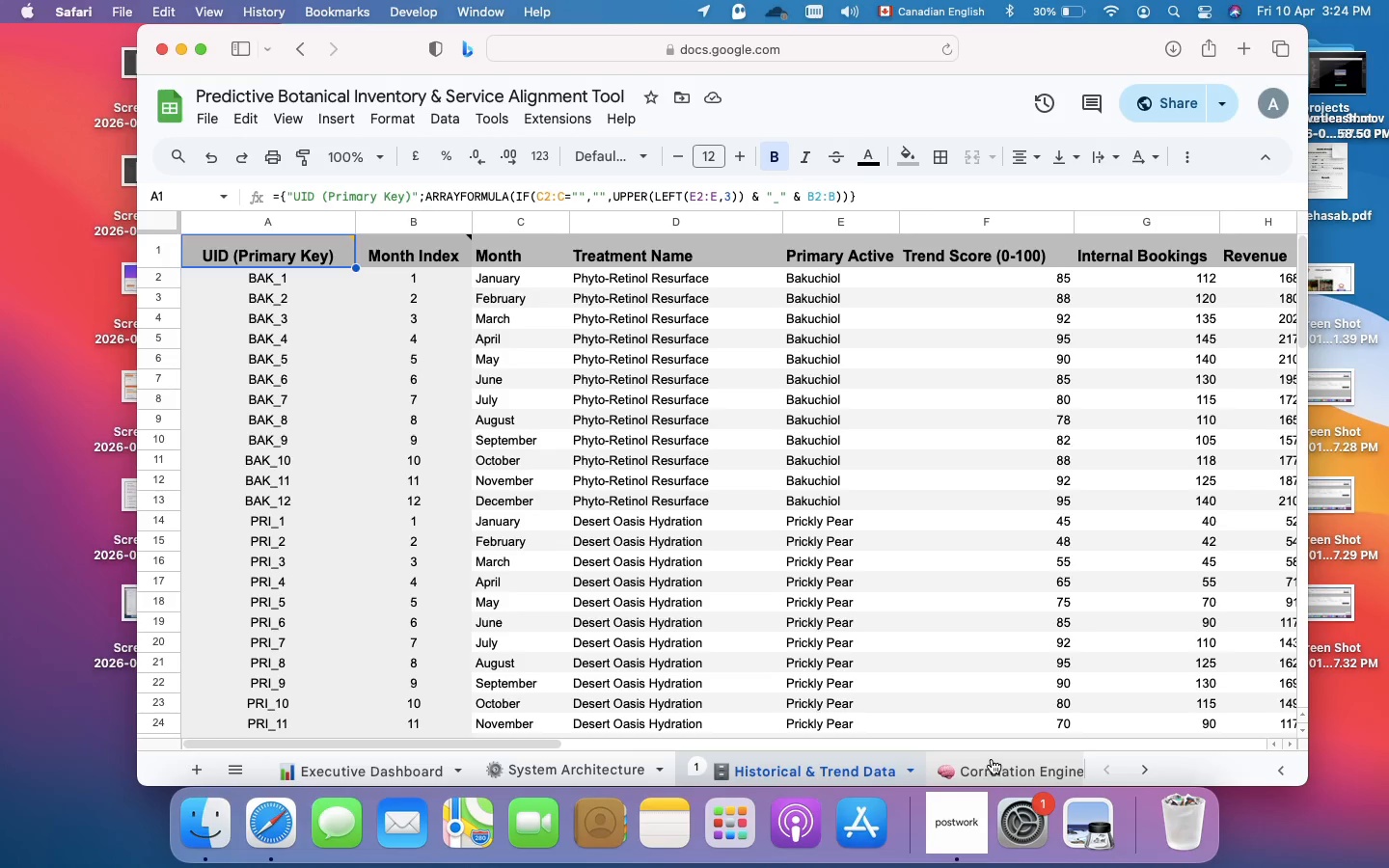 
left_click([993, 759])
 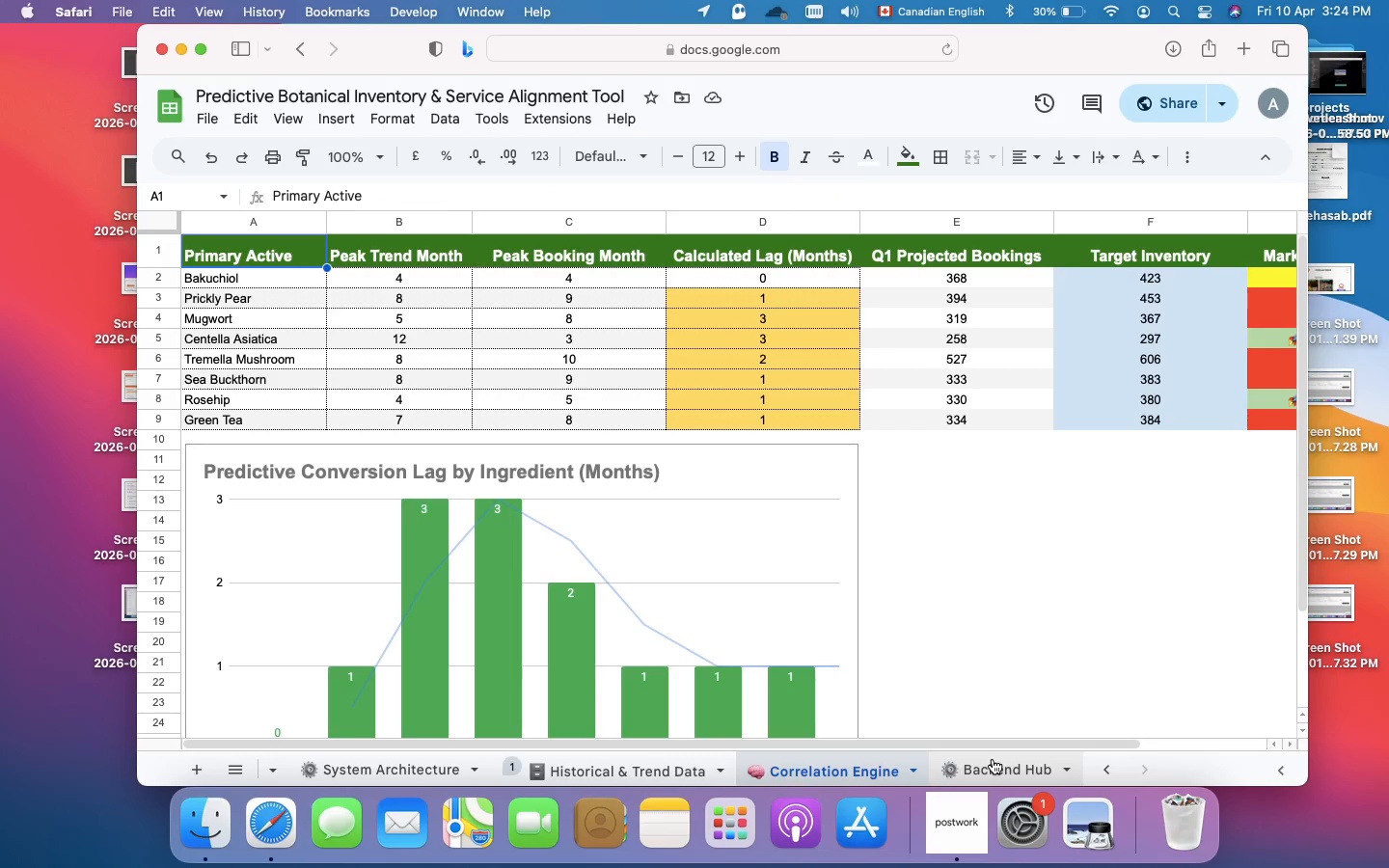 
scroll: coordinate [993, 759], scroll_direction: down, amount: 2.0
 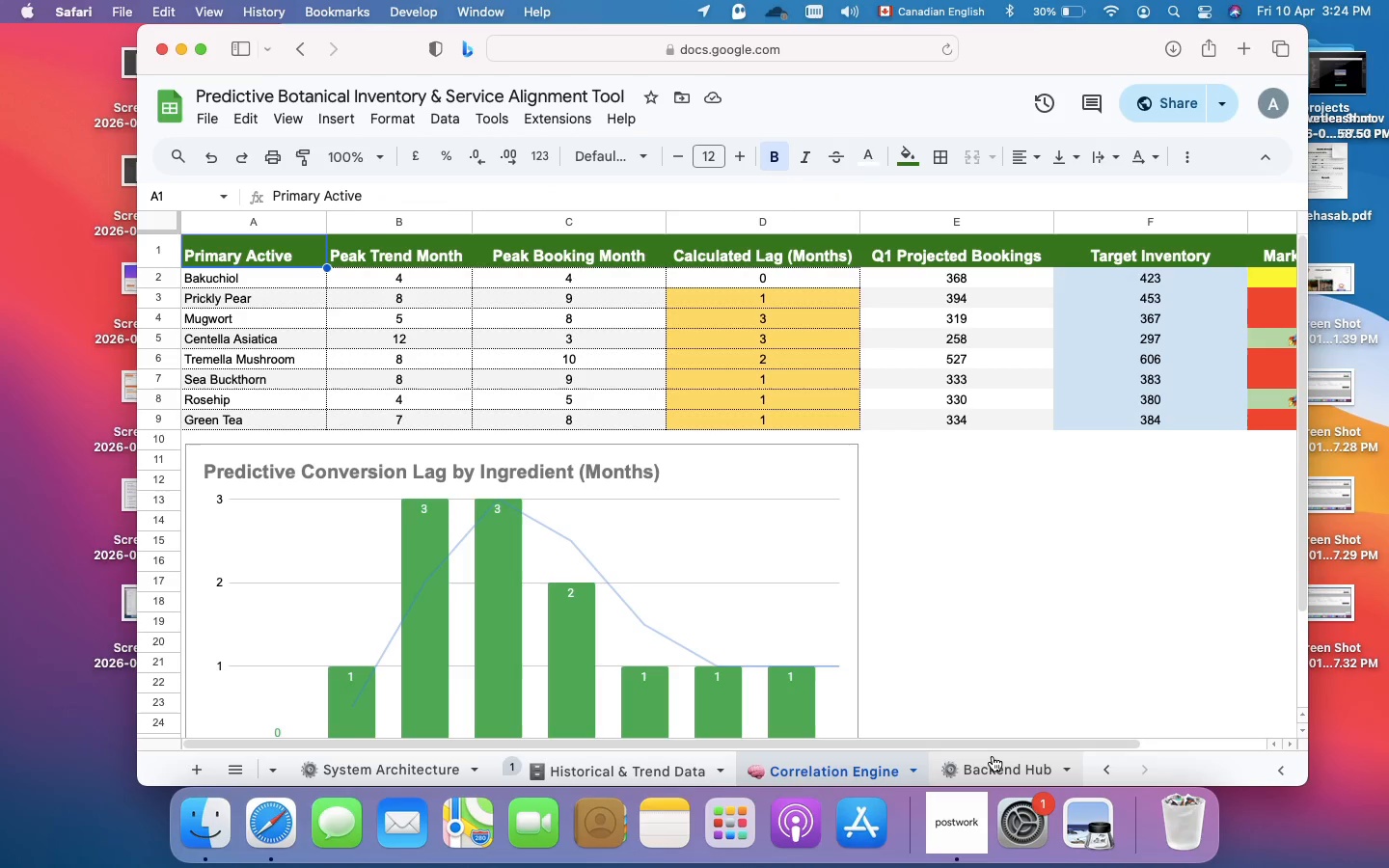 
scroll: coordinate [1033, 421], scroll_direction: up, amount: 24.0
 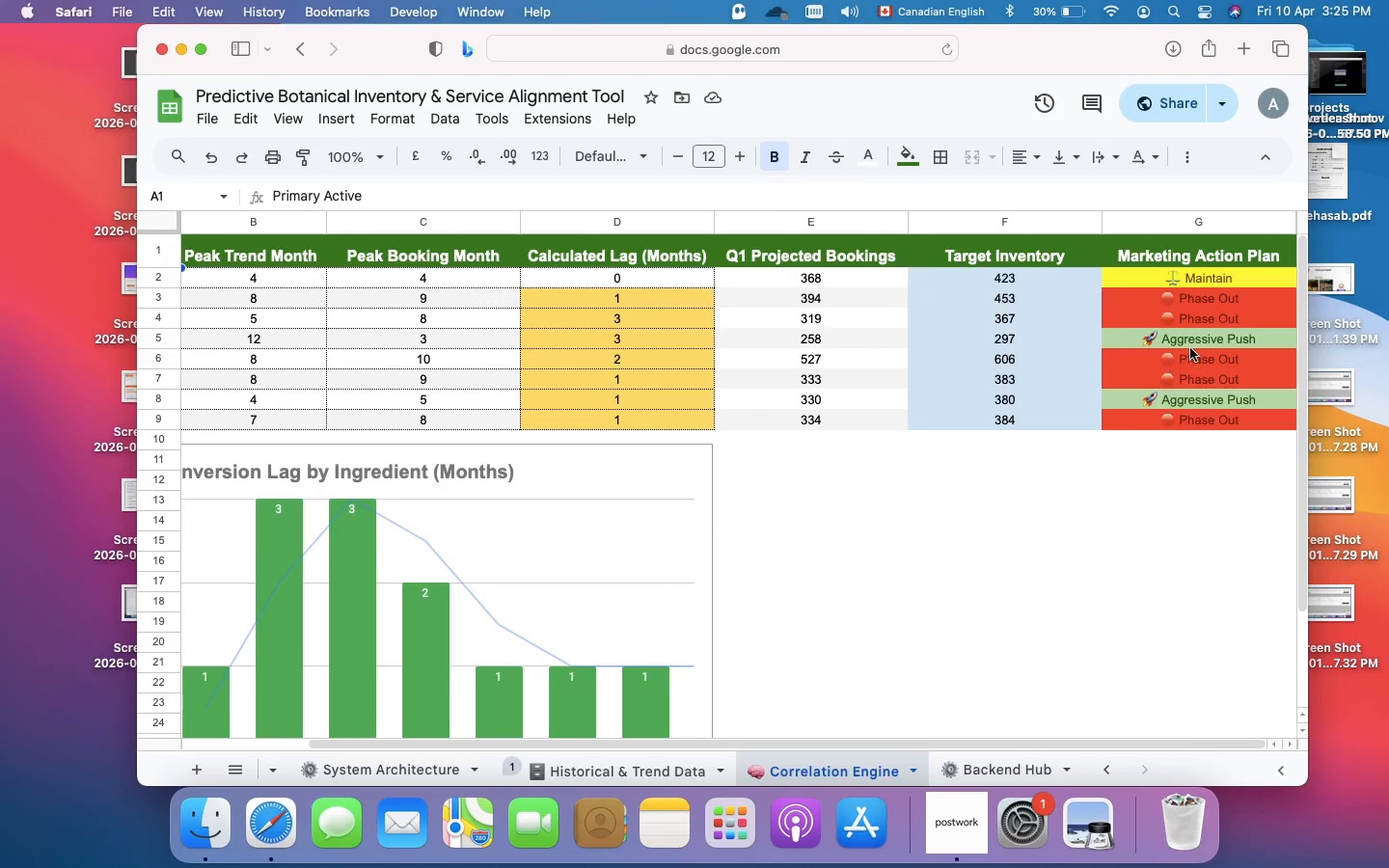 
left_click([1209, 336])
 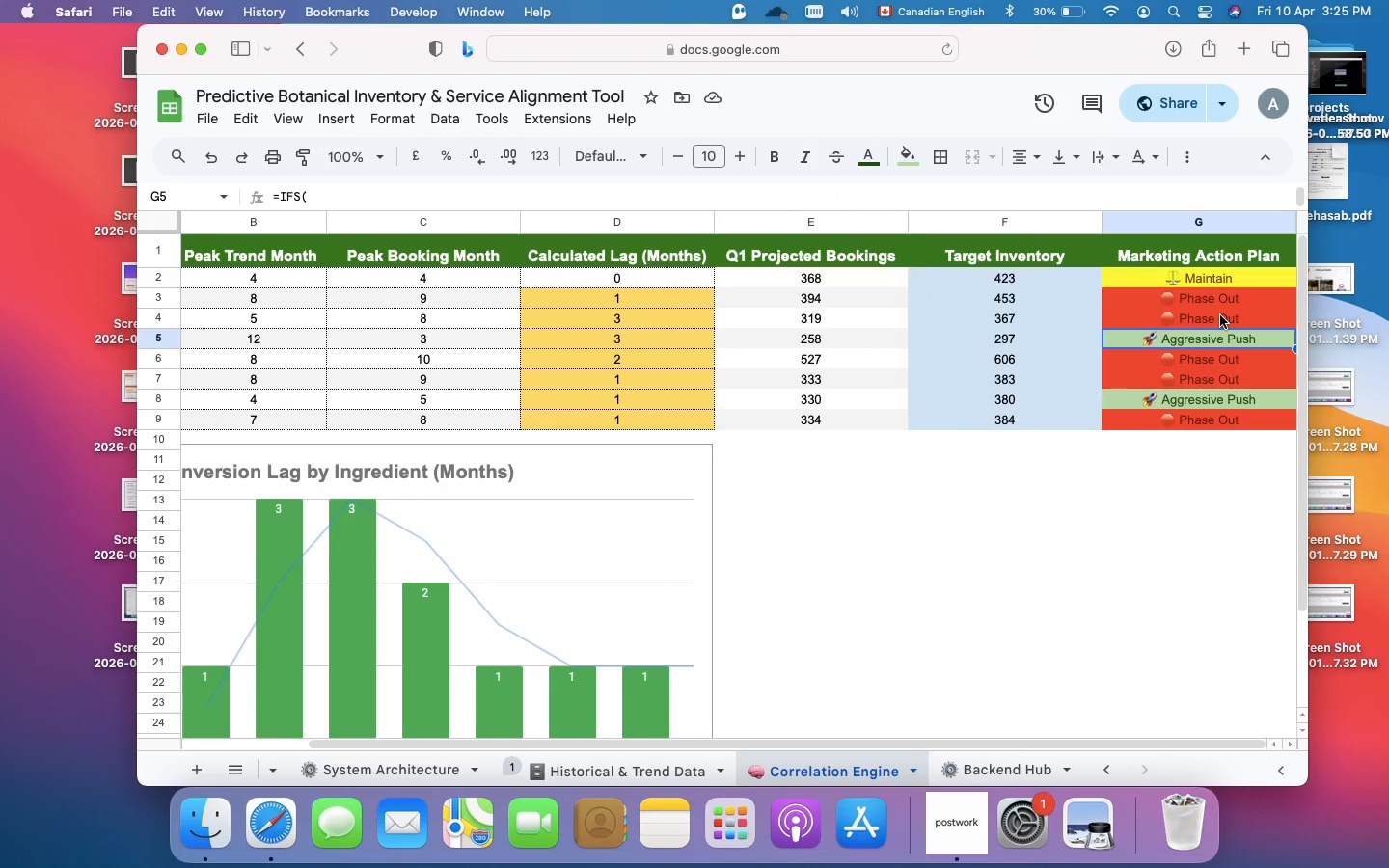 
left_click([1220, 315])
 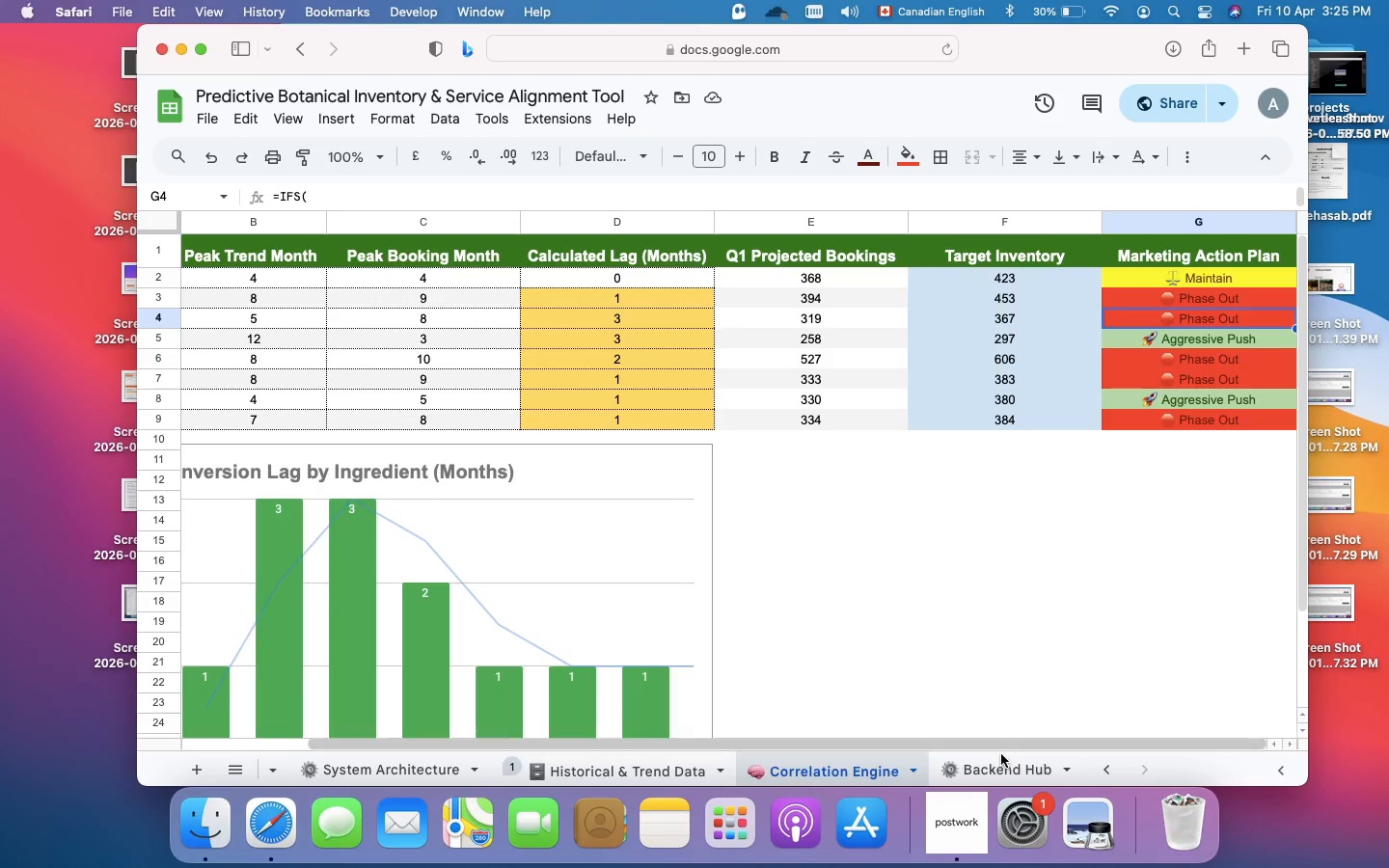 
left_click([998, 762])
 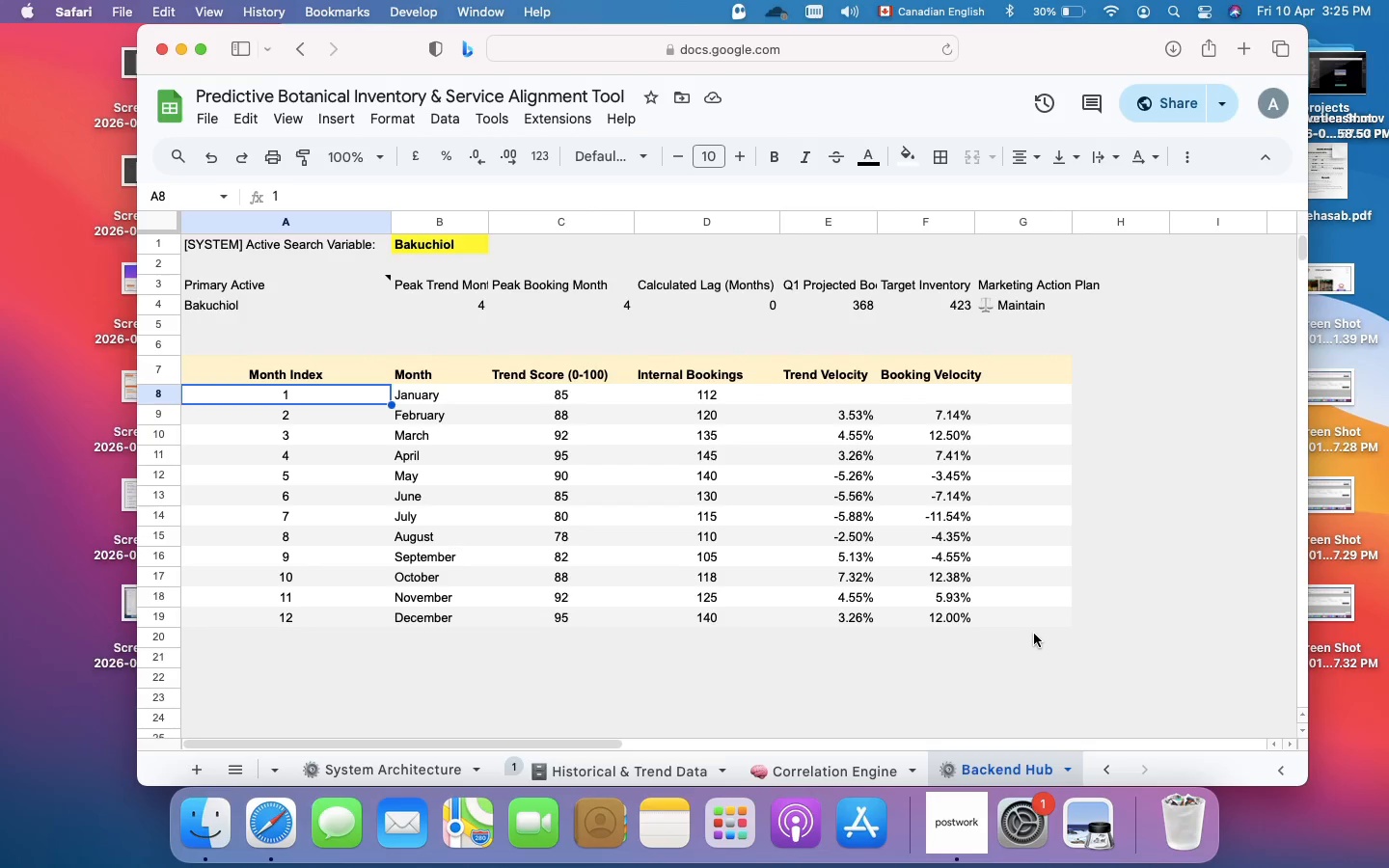 
wait(5.38)
 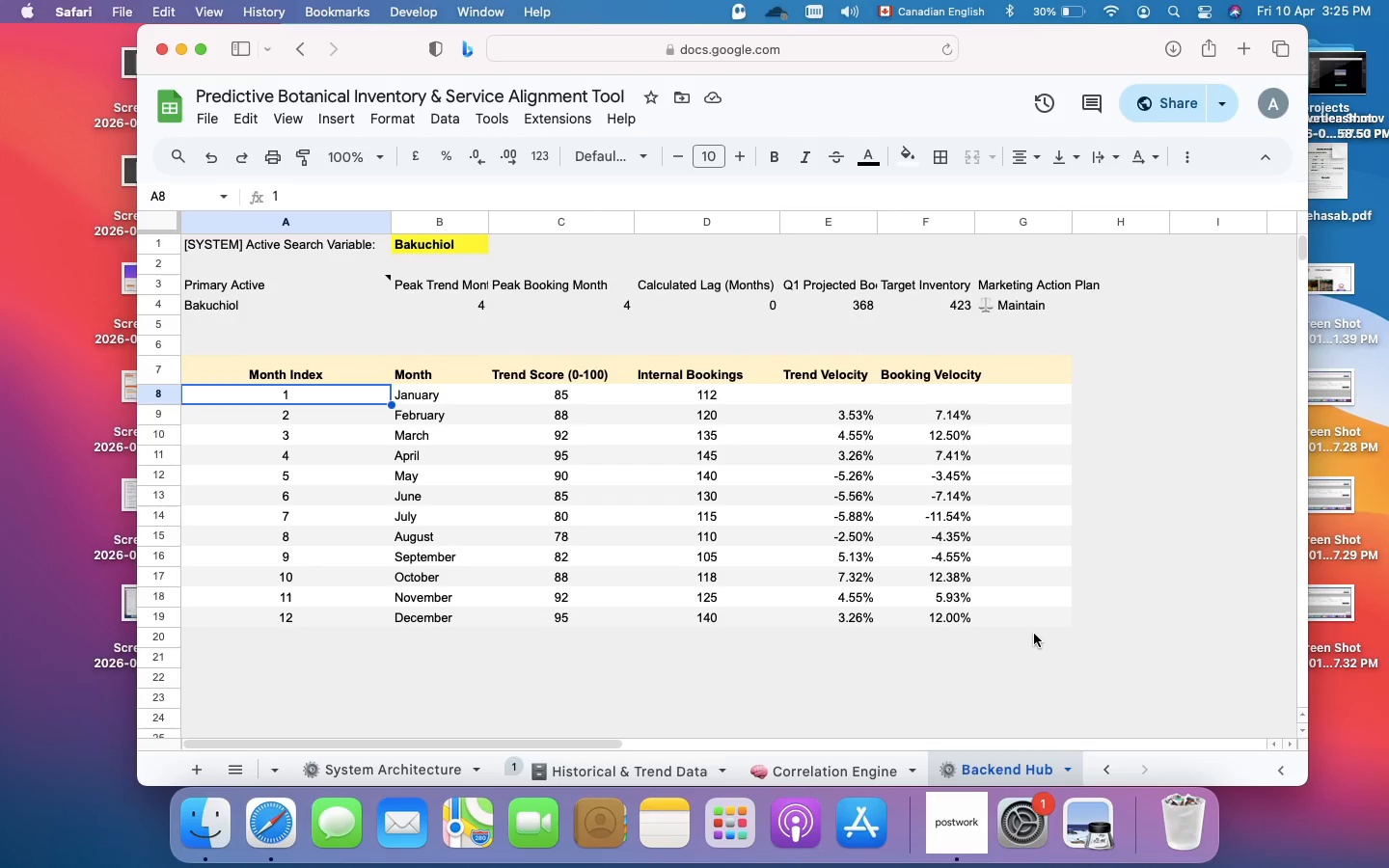 
scroll: coordinate [1034, 634], scroll_direction: up, amount: 2.0